 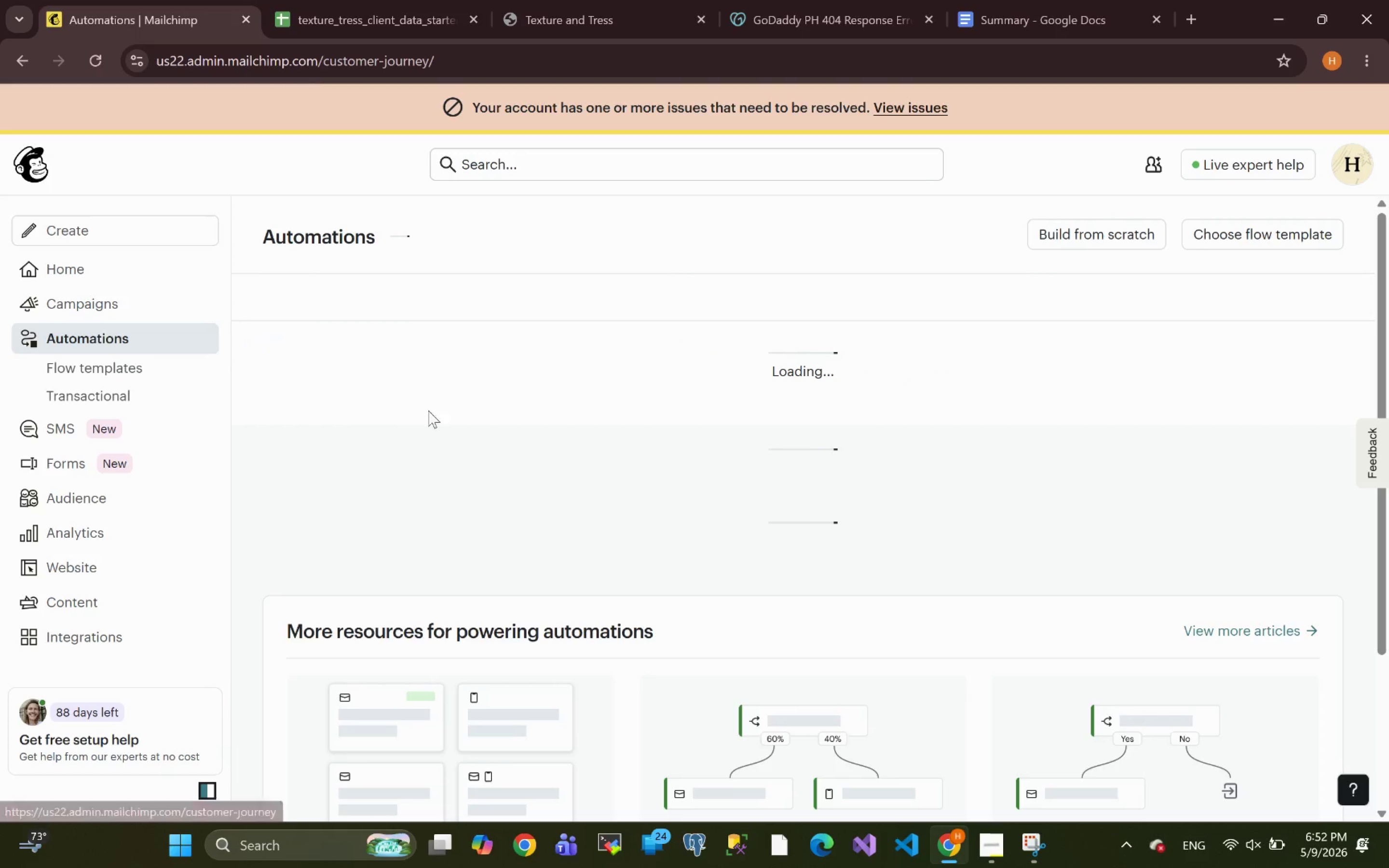 
left_click([1270, 457])
 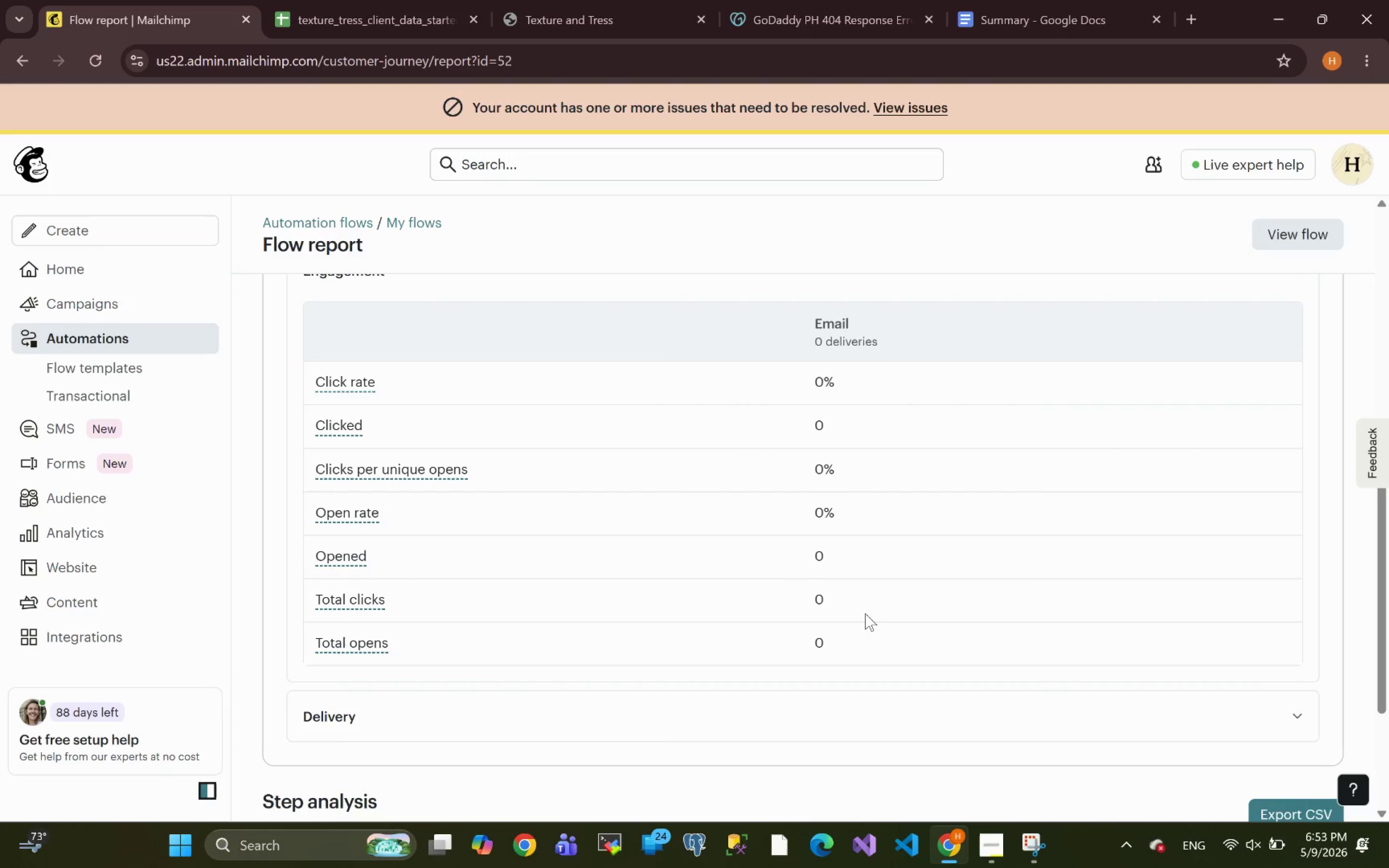 
wait(25.43)
 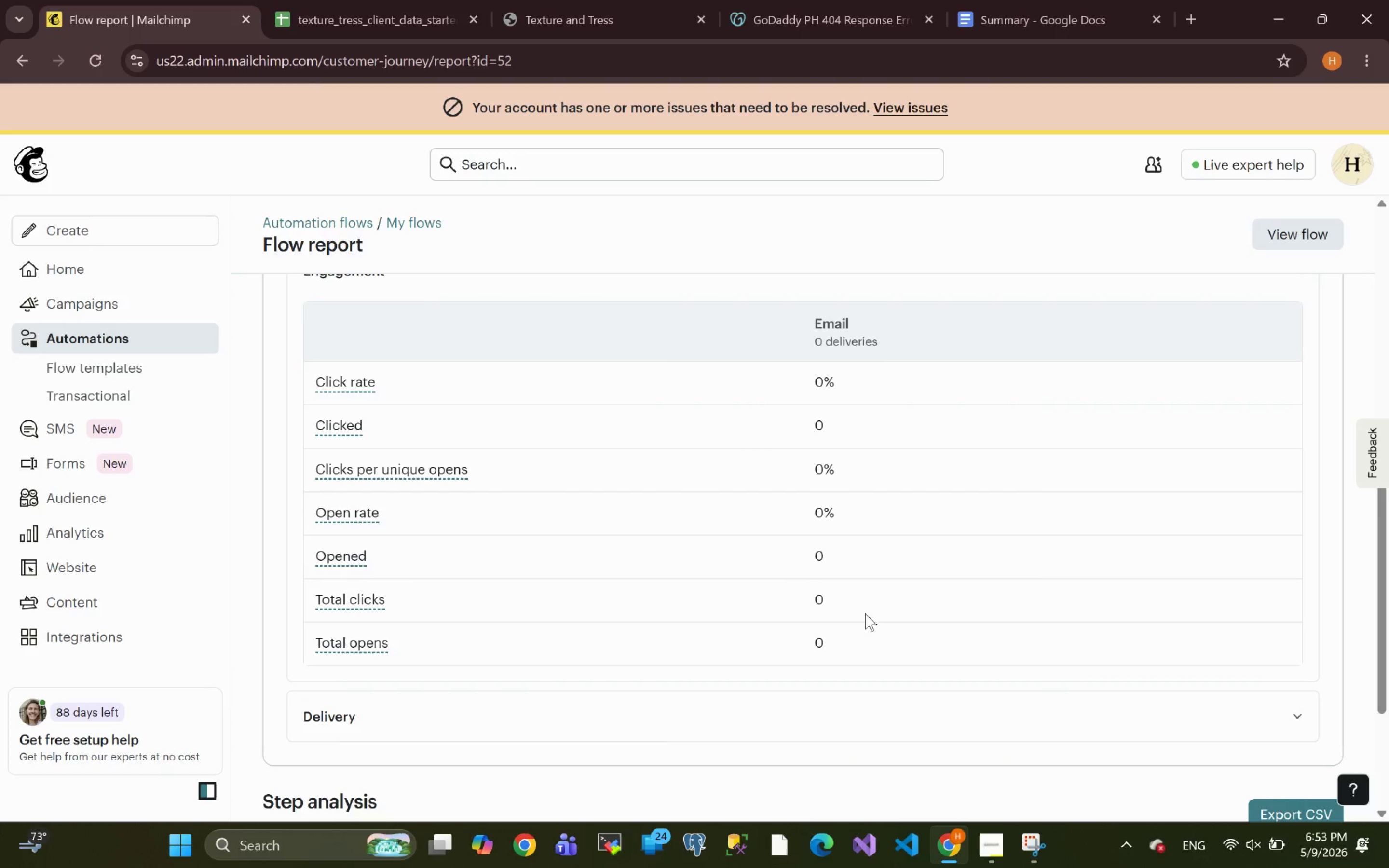 
hold_key(key=ControlLeft, duration=3.66)
scroll: coordinate [1093, 439], scroll_direction: down, amount: 3.0
 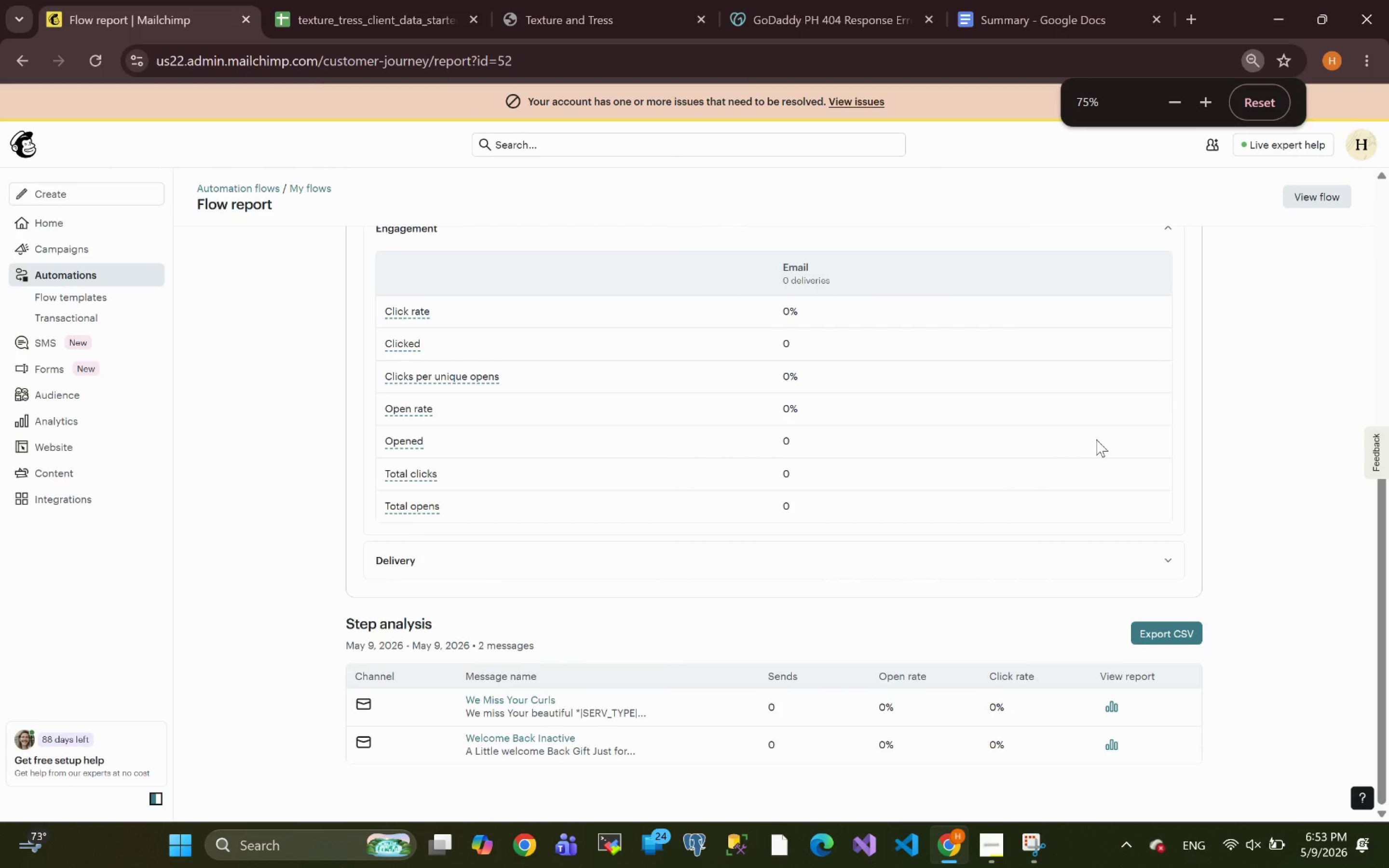 
scroll: coordinate [1097, 439], scroll_direction: none, amount: 0.0
 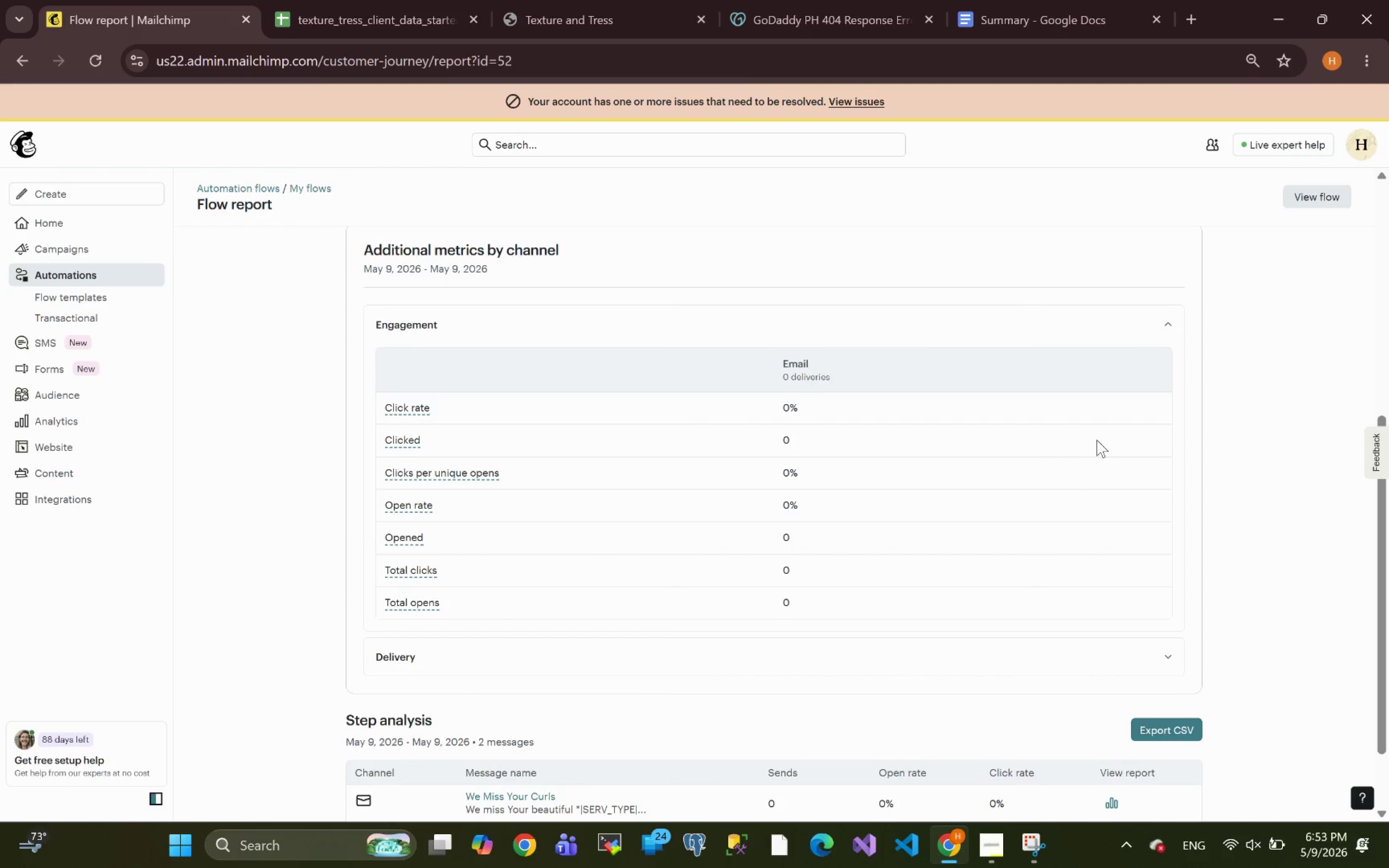 
scroll: coordinate [1098, 441], scroll_direction: up, amount: 5.0
 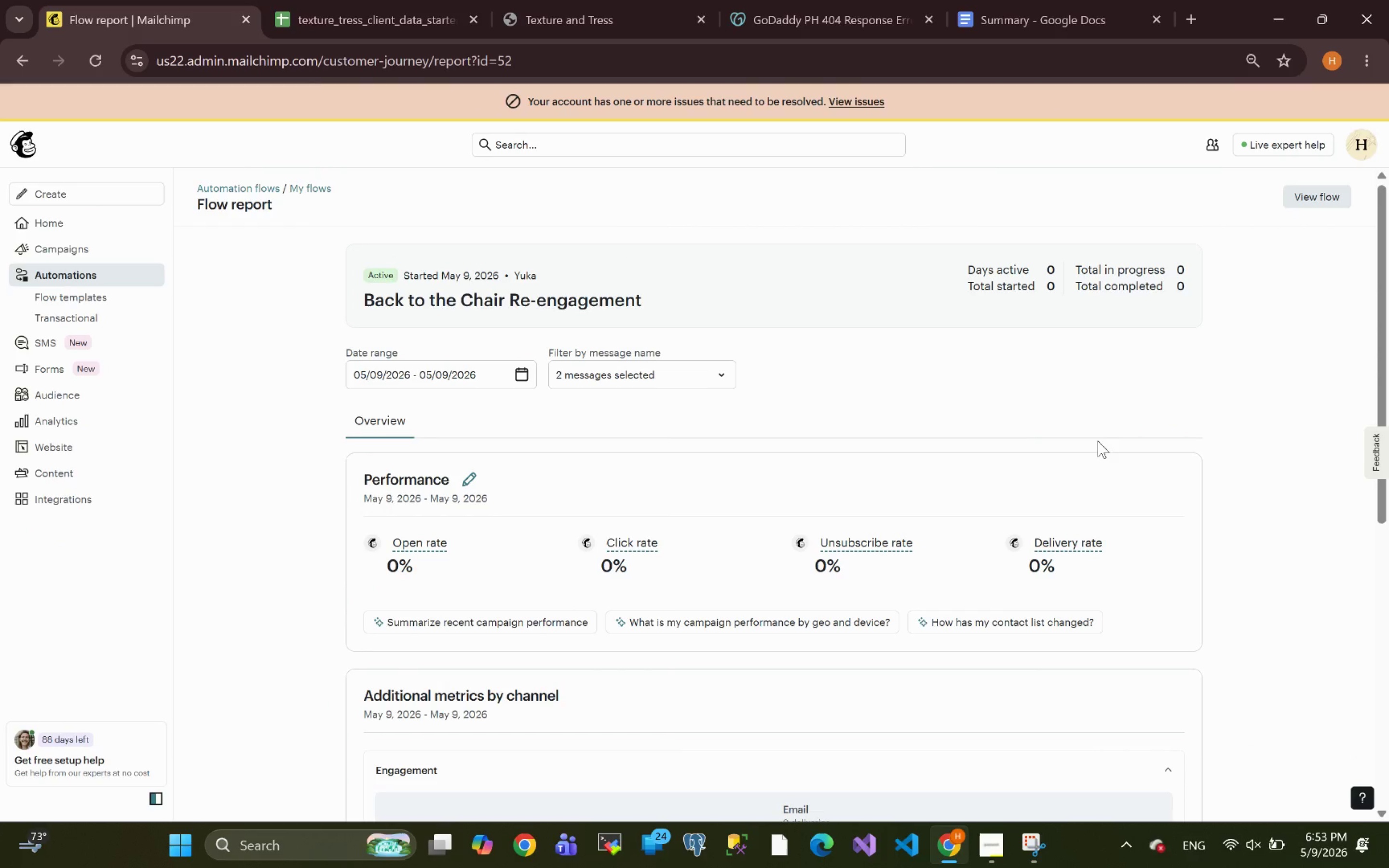 
hold_key(key=ControlLeft, duration=0.3)
 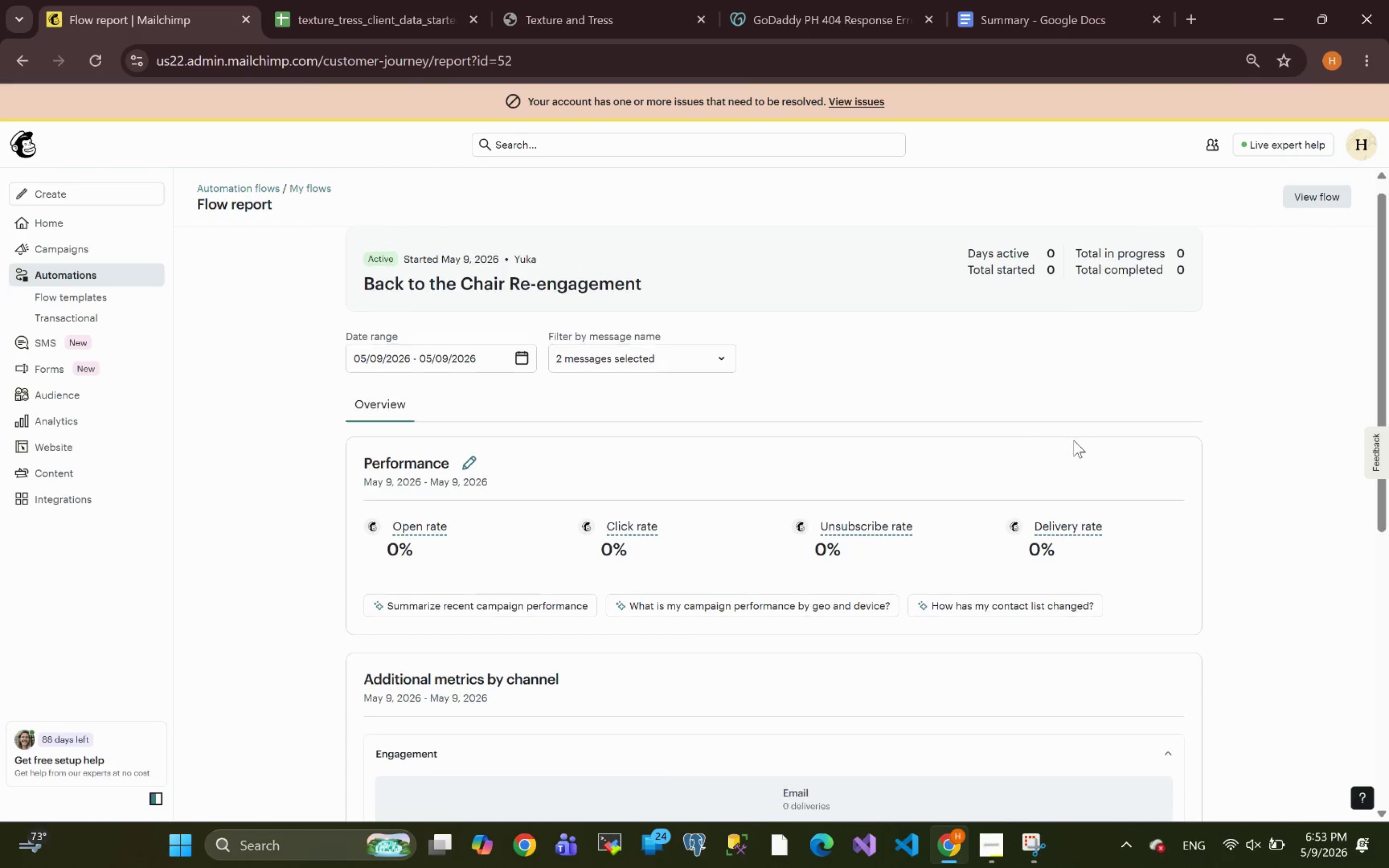 
hold_key(key=ControlLeft, duration=0.72)
 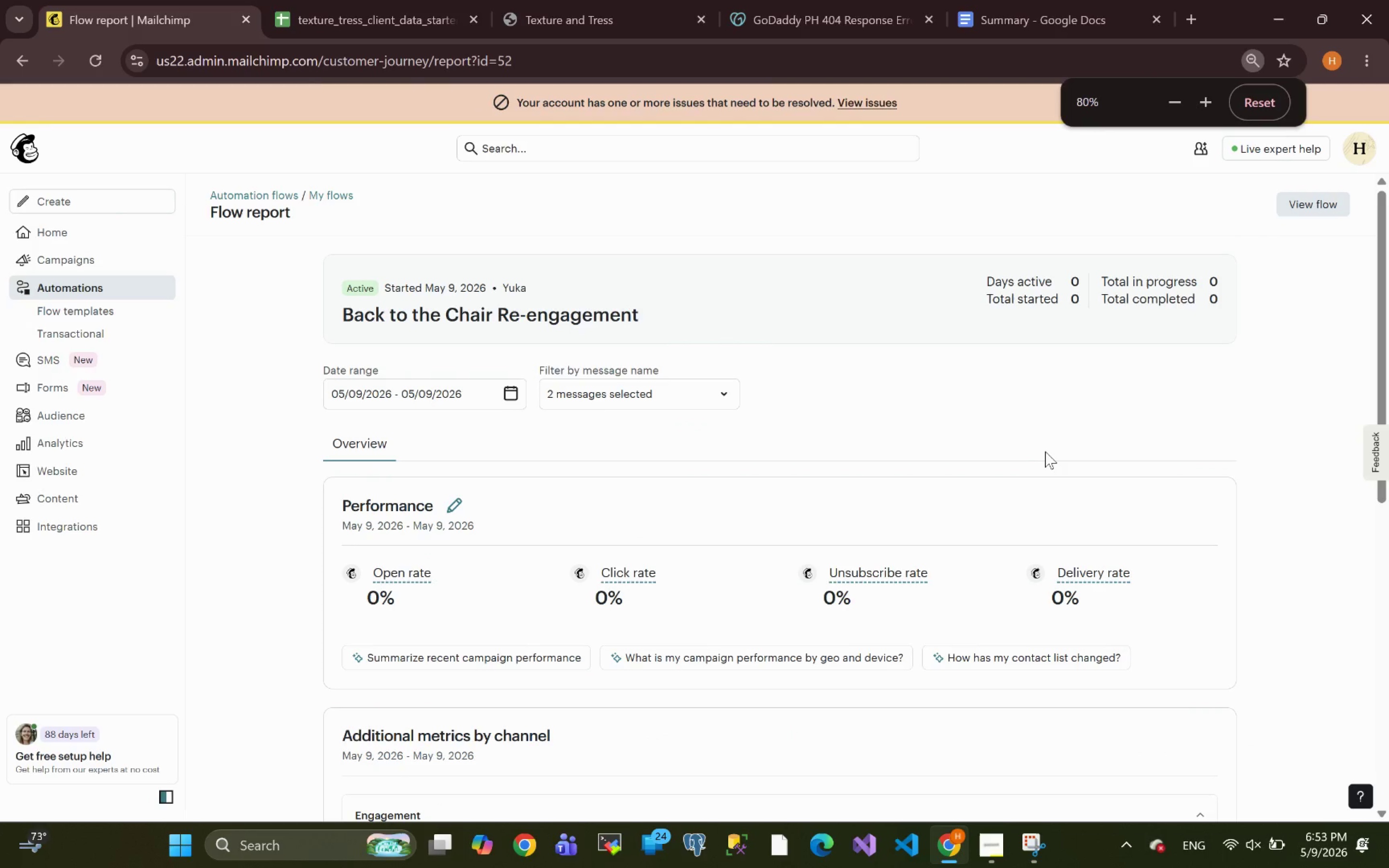 
scroll: coordinate [1080, 442], scroll_direction: none, amount: 0.0
 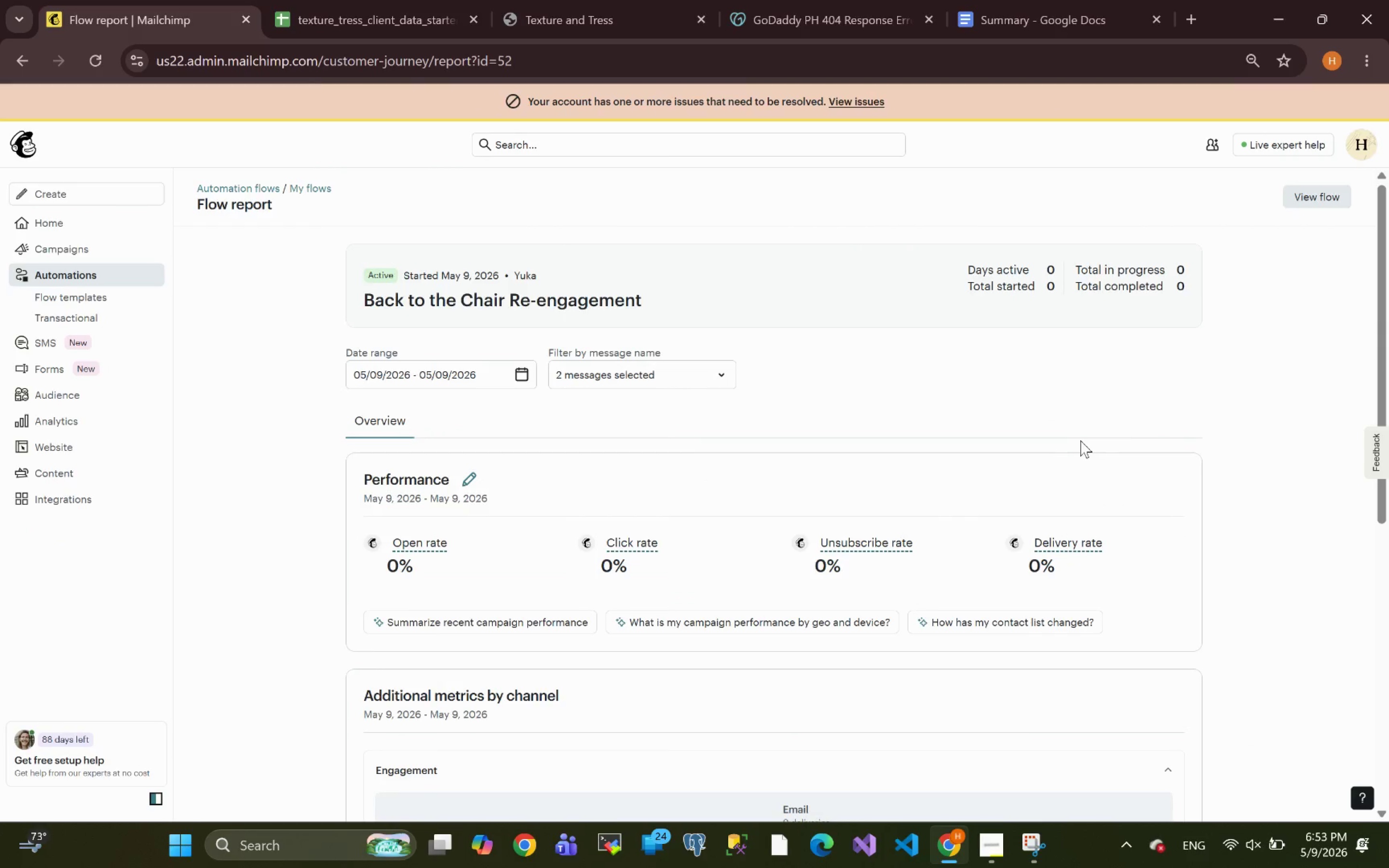 
scroll: coordinate [1082, 447], scroll_direction: up, amount: 1.0
 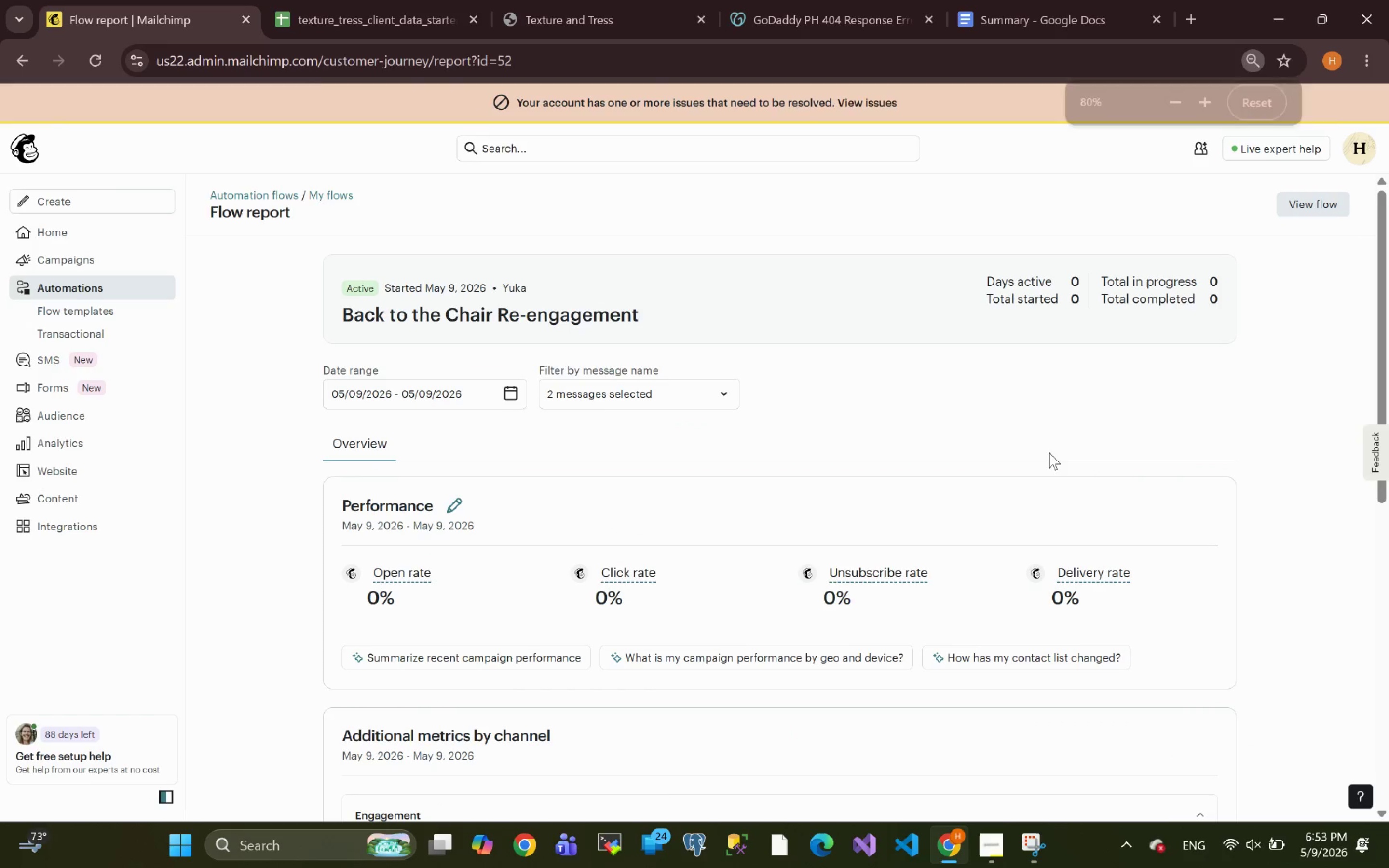 
hold_key(key=ControlLeft, duration=1.09)
scroll: coordinate [1053, 452], scroll_direction: up, amount: 2.0
 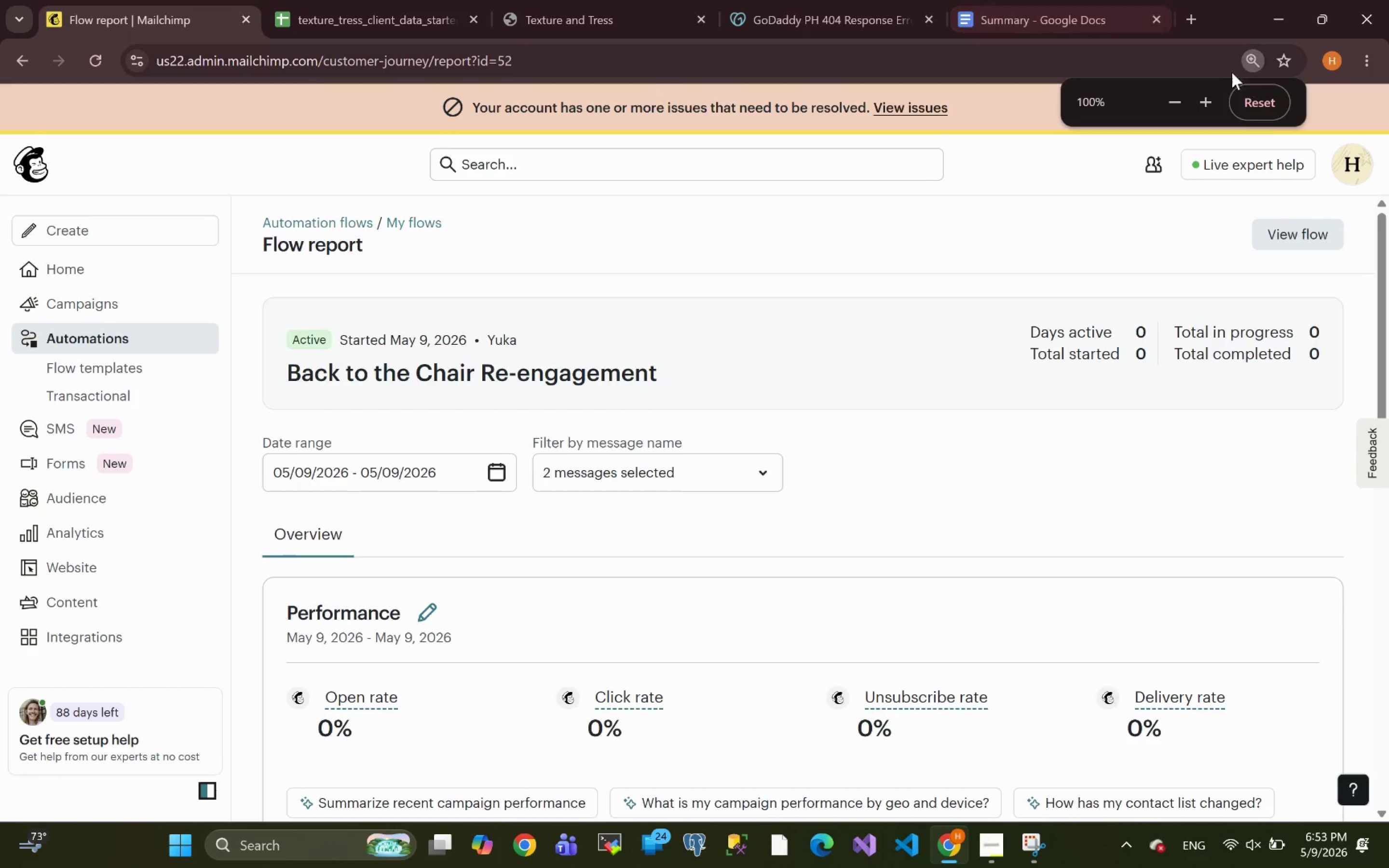 
left_click([1261, 103])
 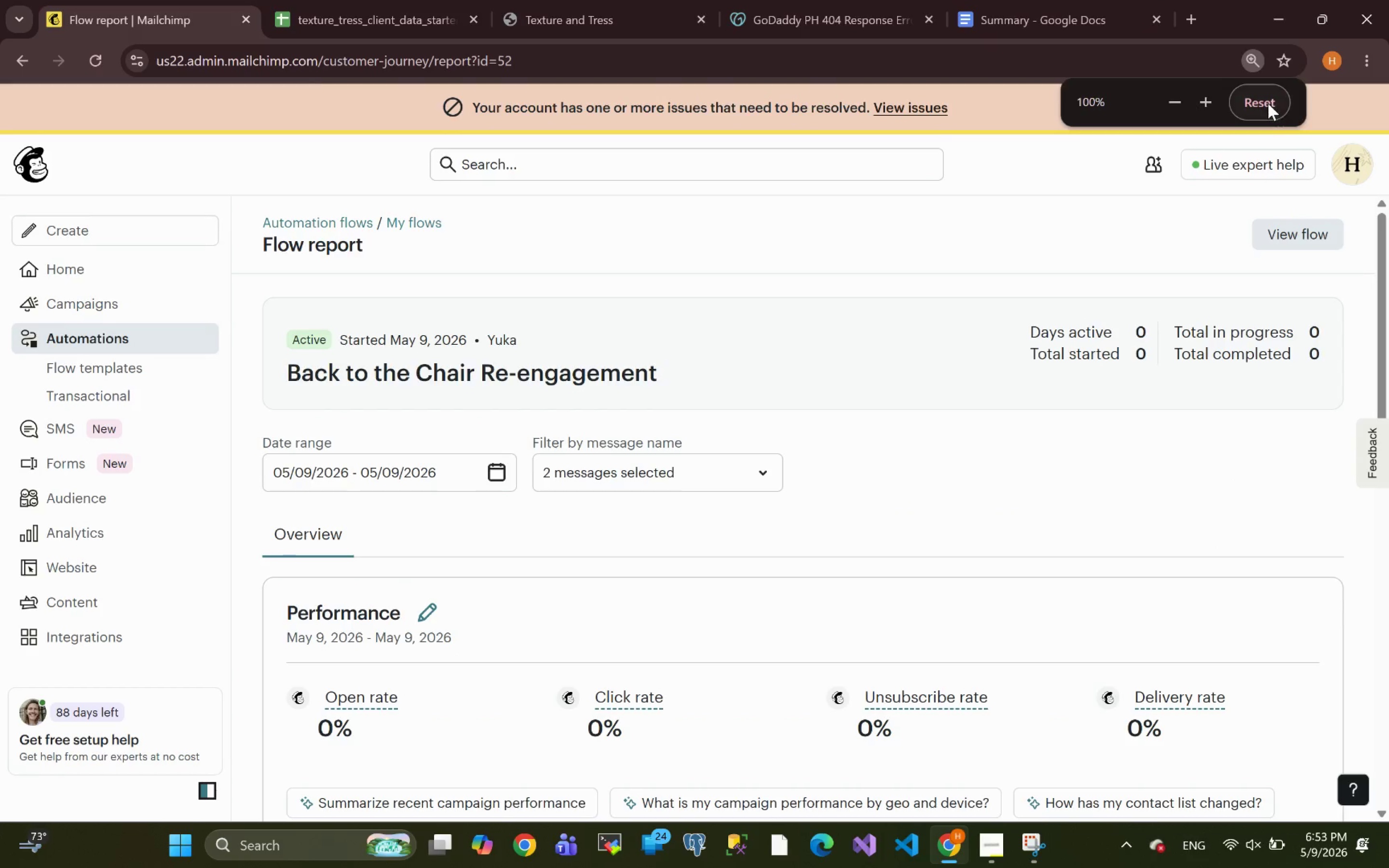 
left_click([1266, 106])
 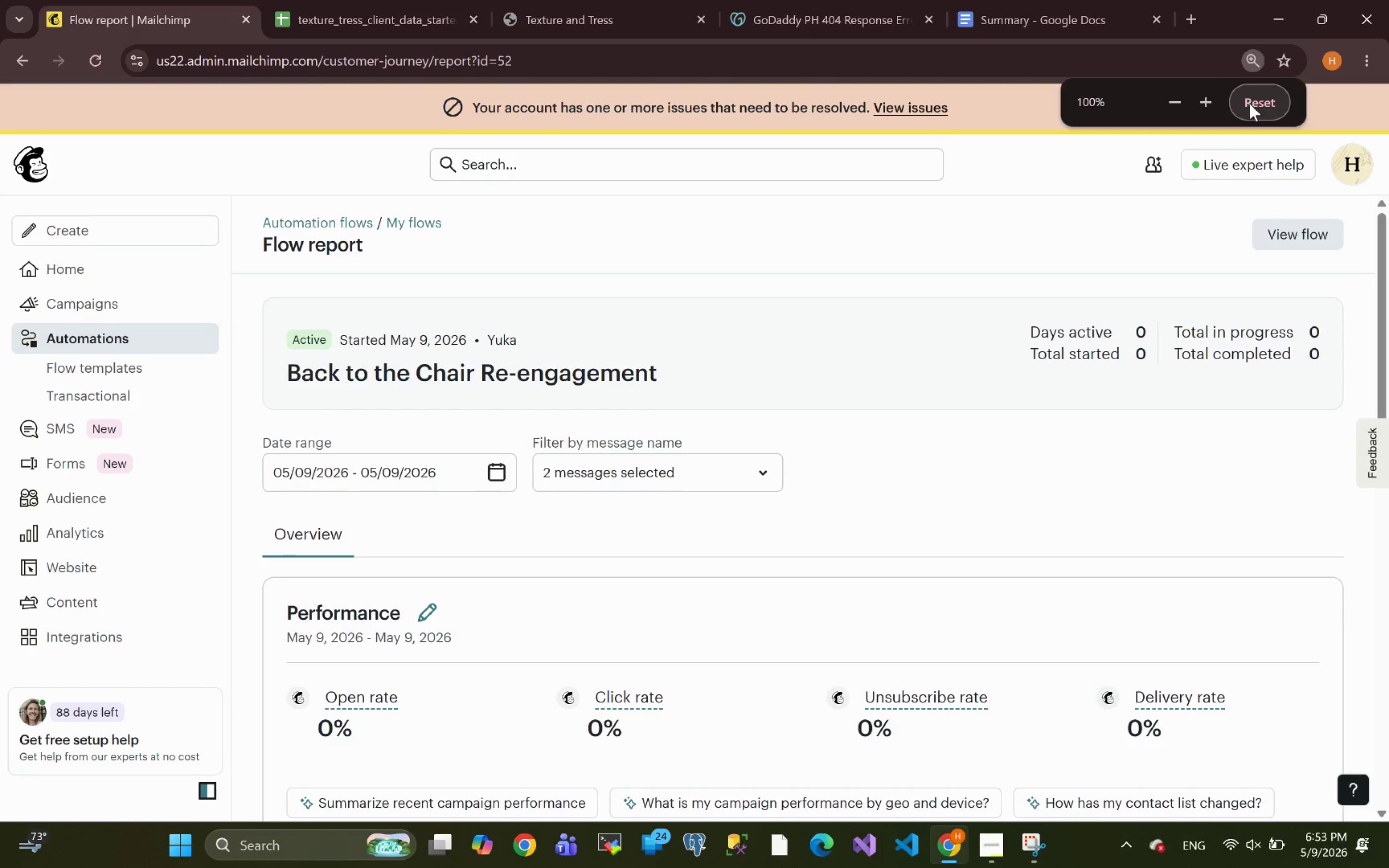 
left_click([1249, 99])
 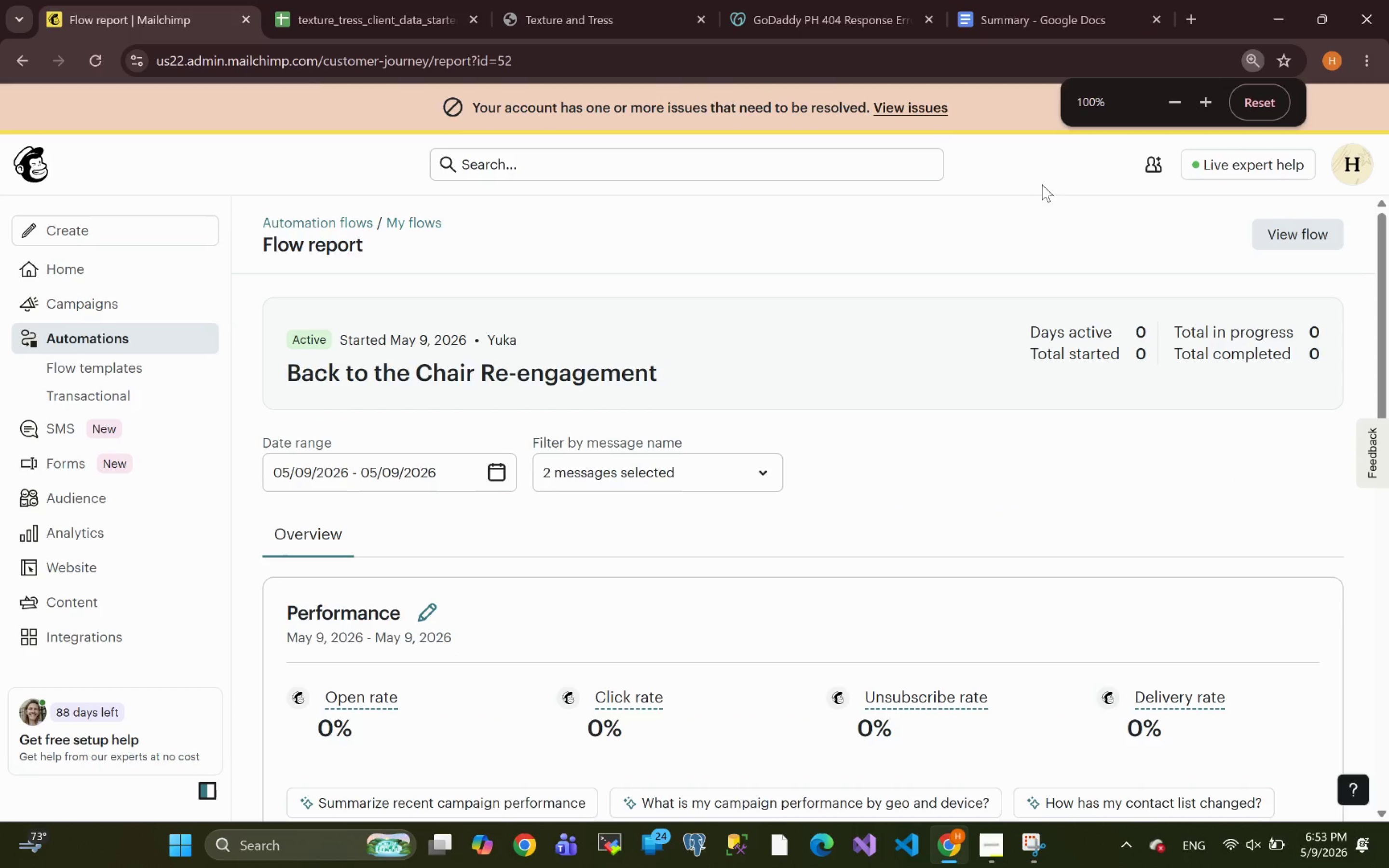 
left_click([1044, 175])
 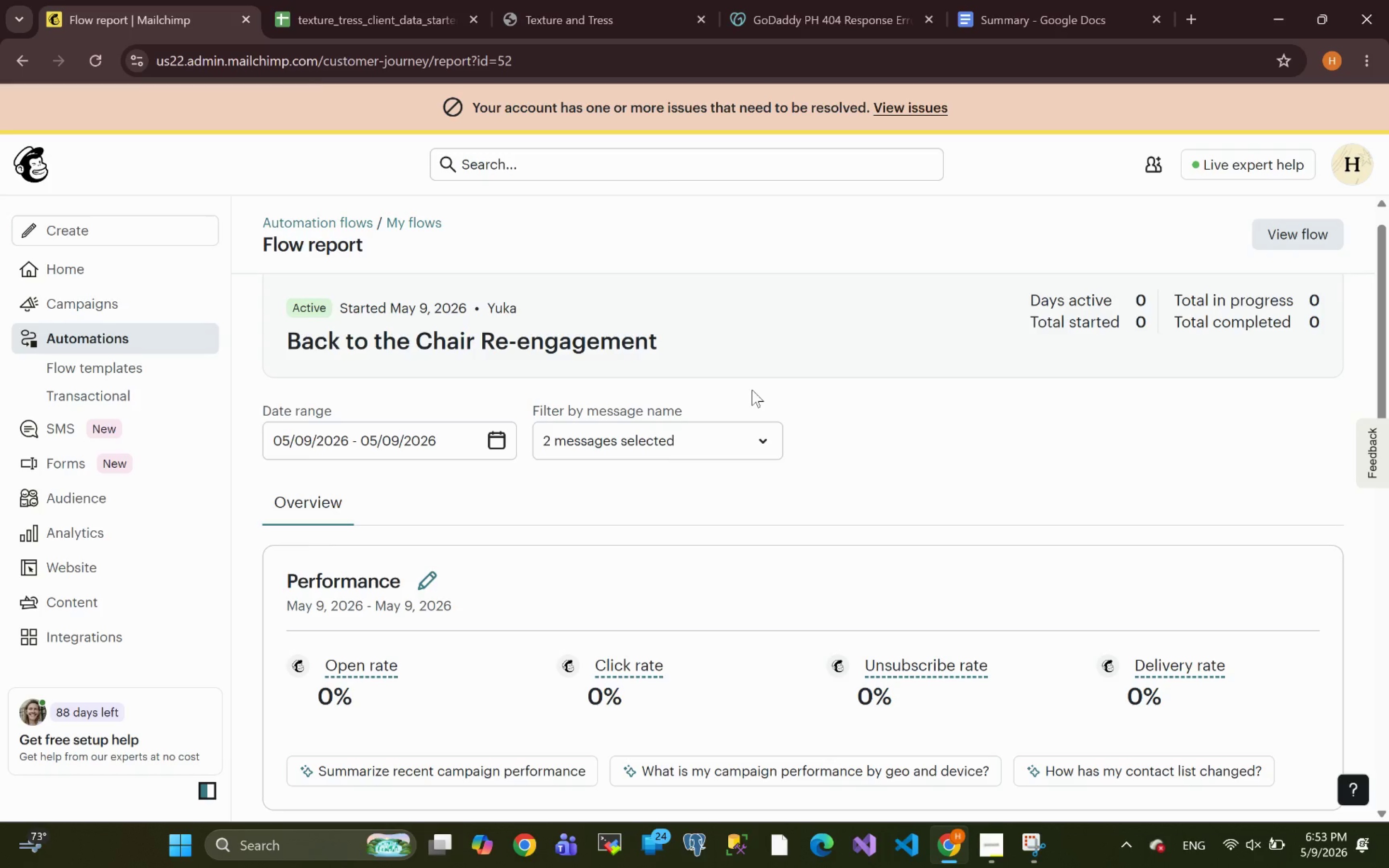 
wait(11.15)
 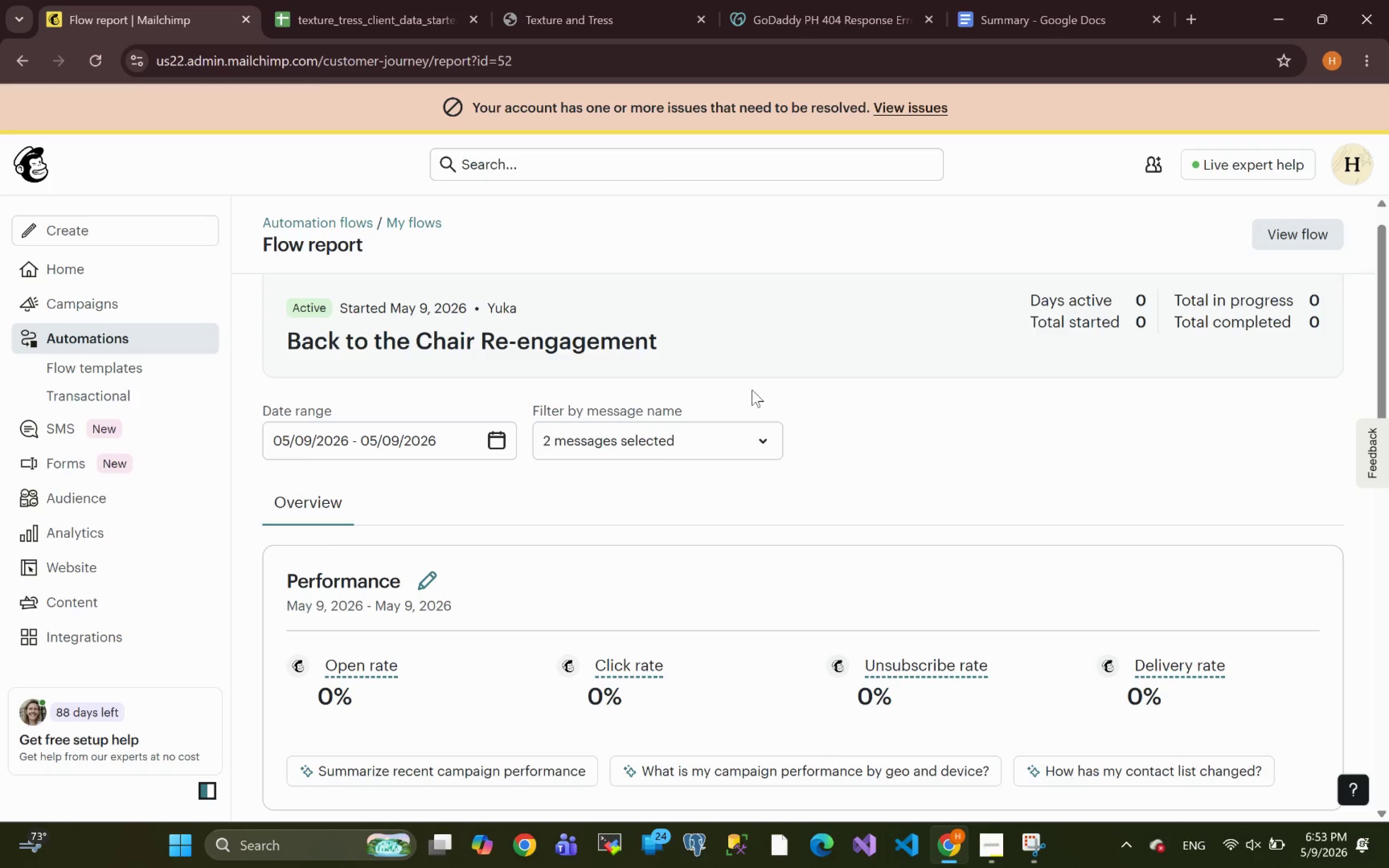 
left_click([1031, 846])
 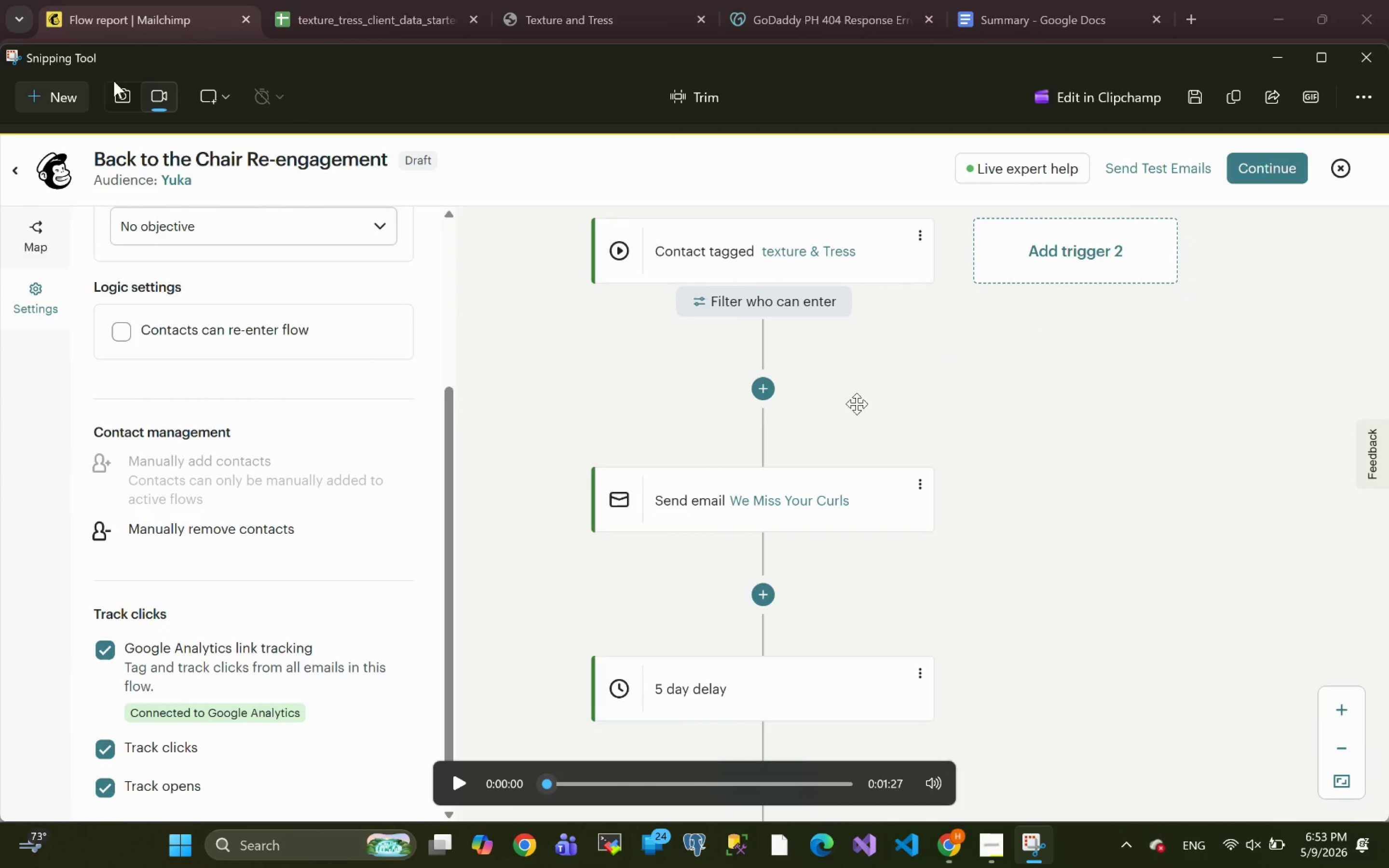 
left_click([124, 98])
 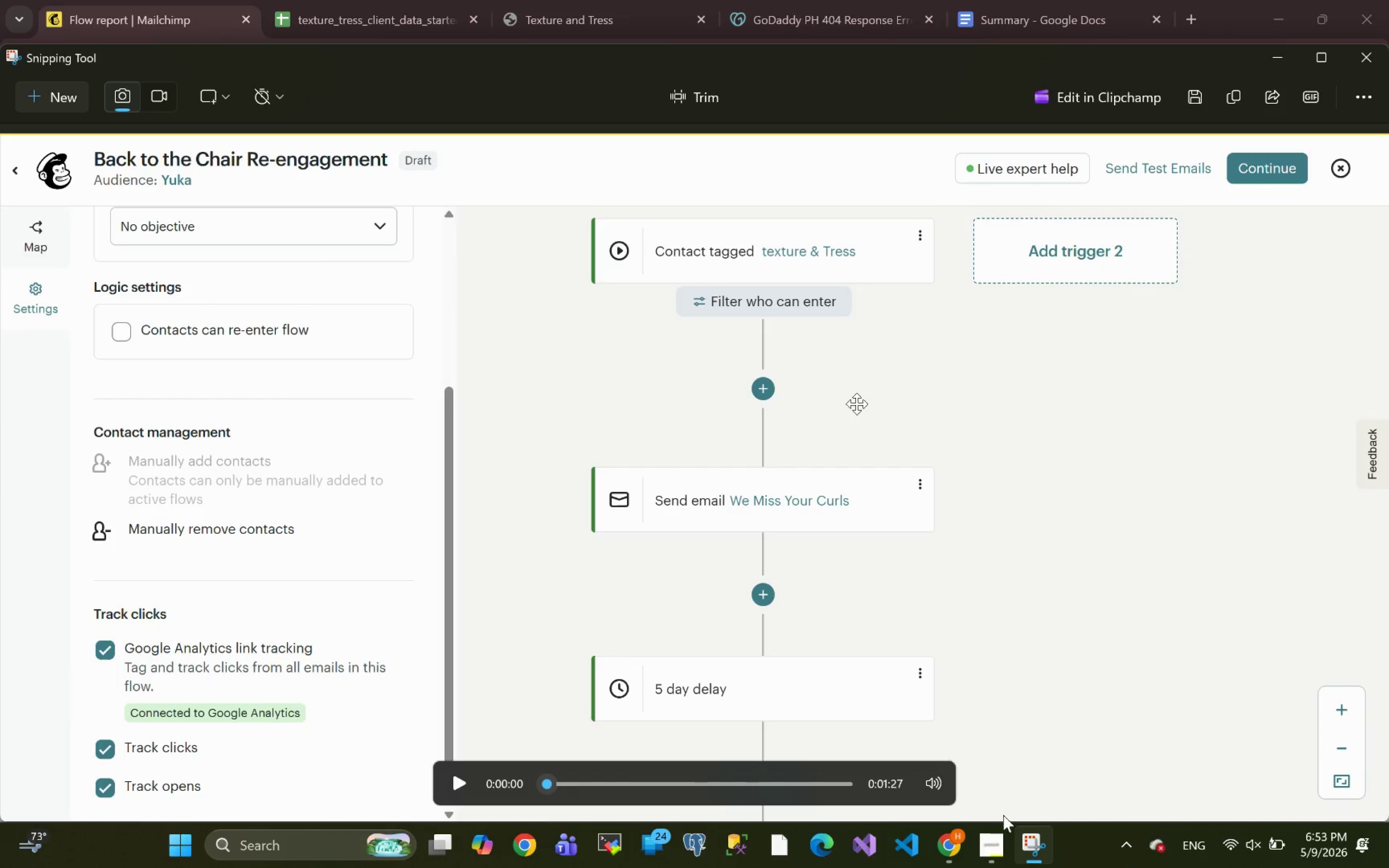 
left_click([989, 852])